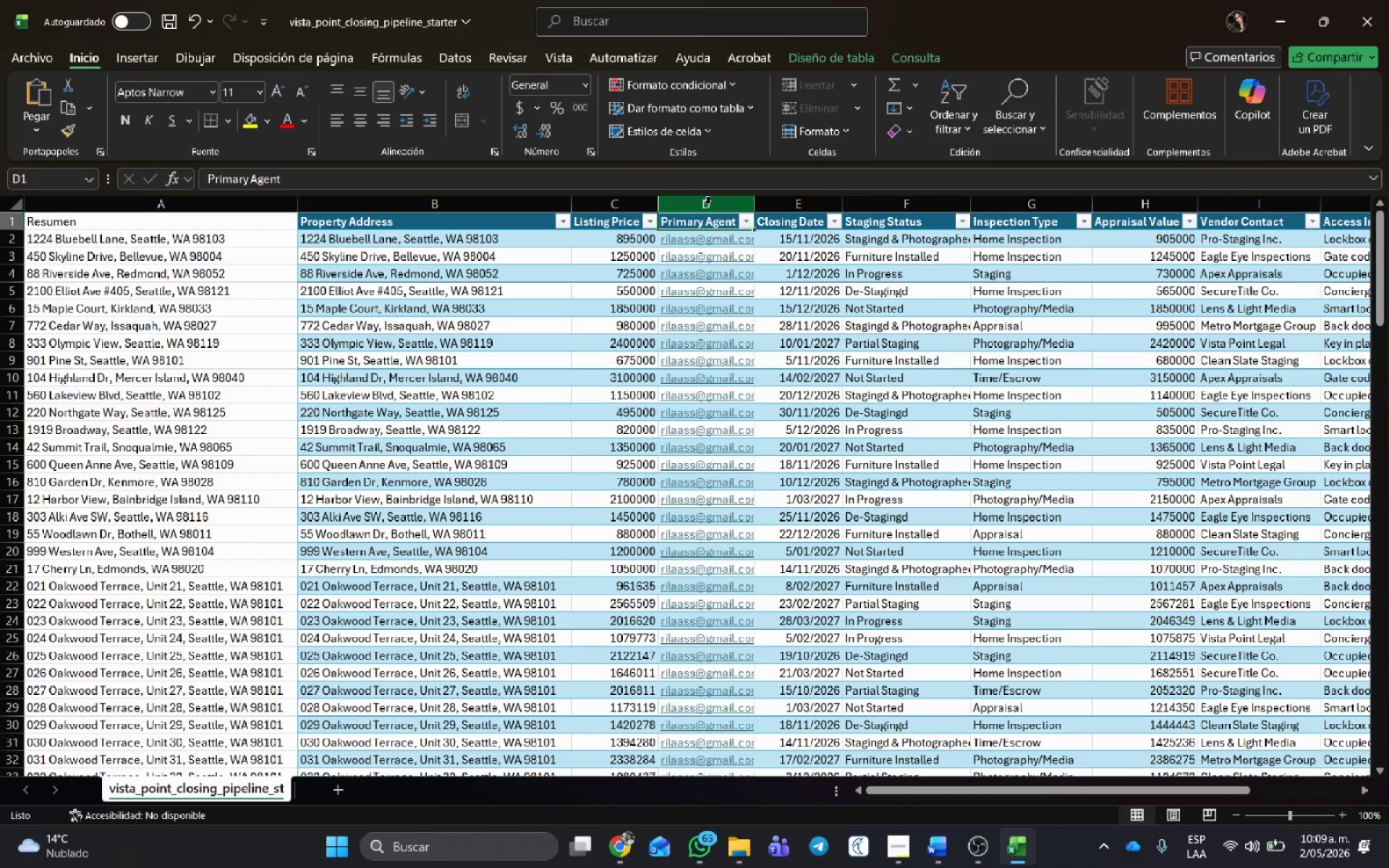 
key(ArrowRight)
 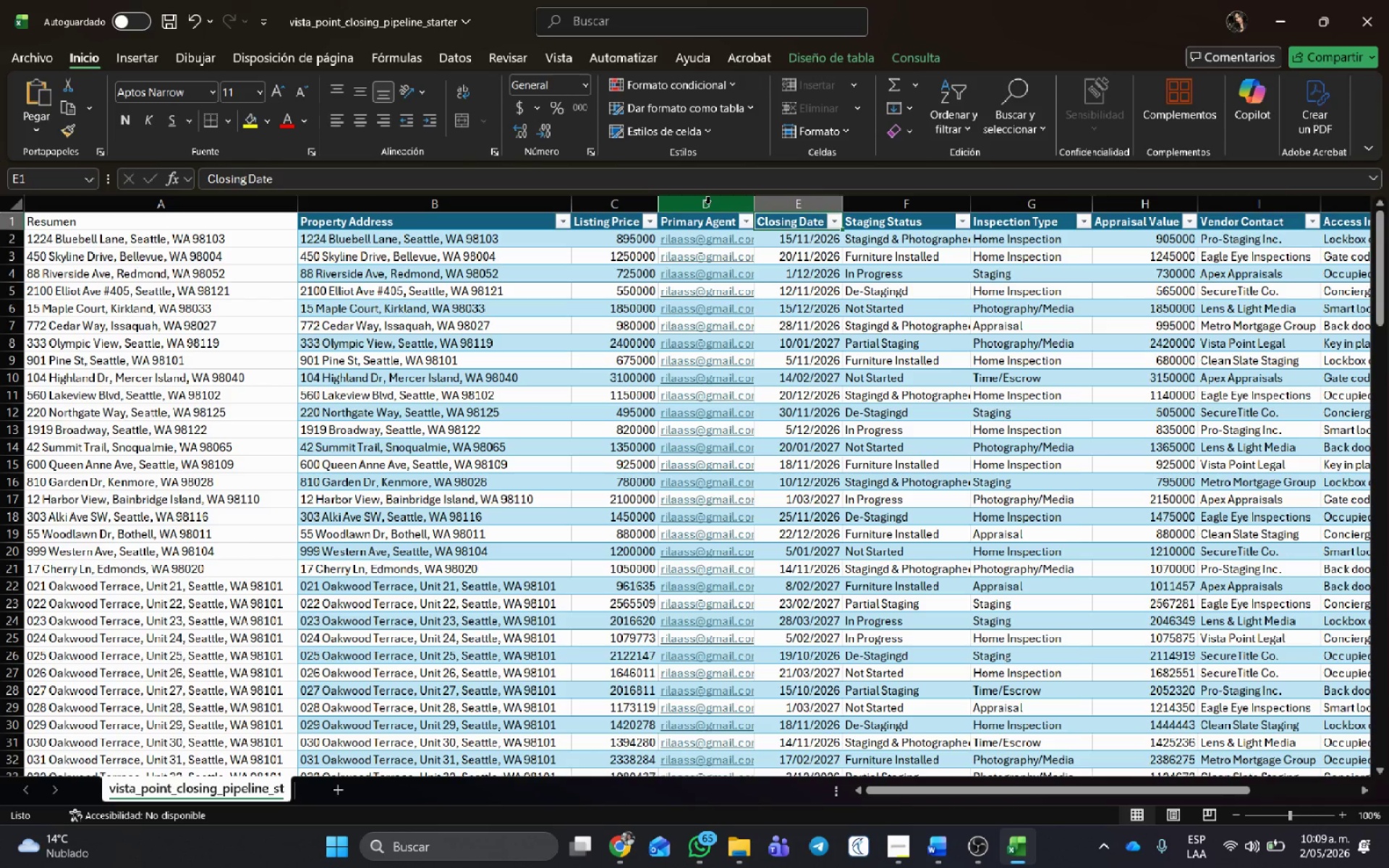 
key(ArrowDown)
 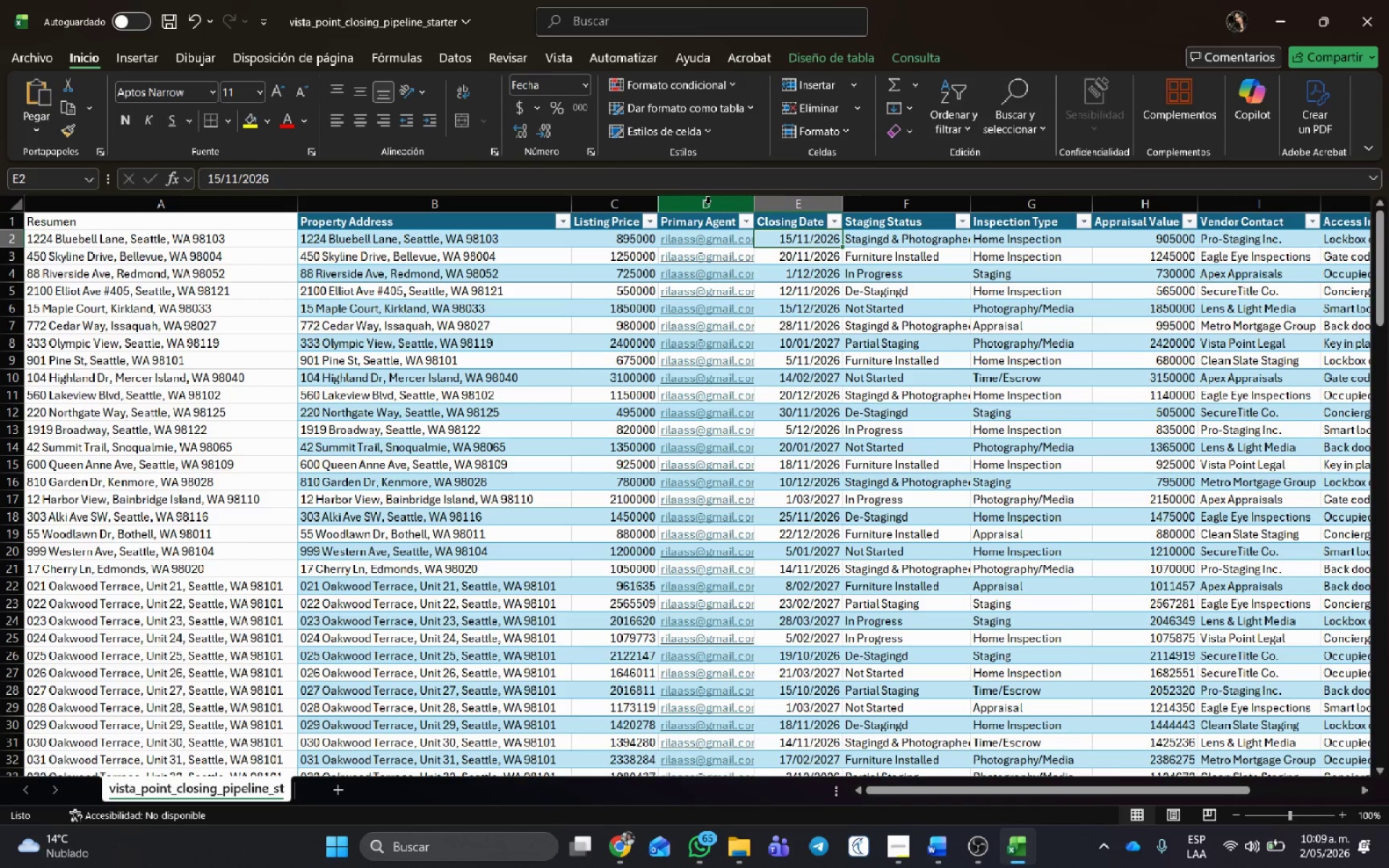 
key(ArrowLeft)
 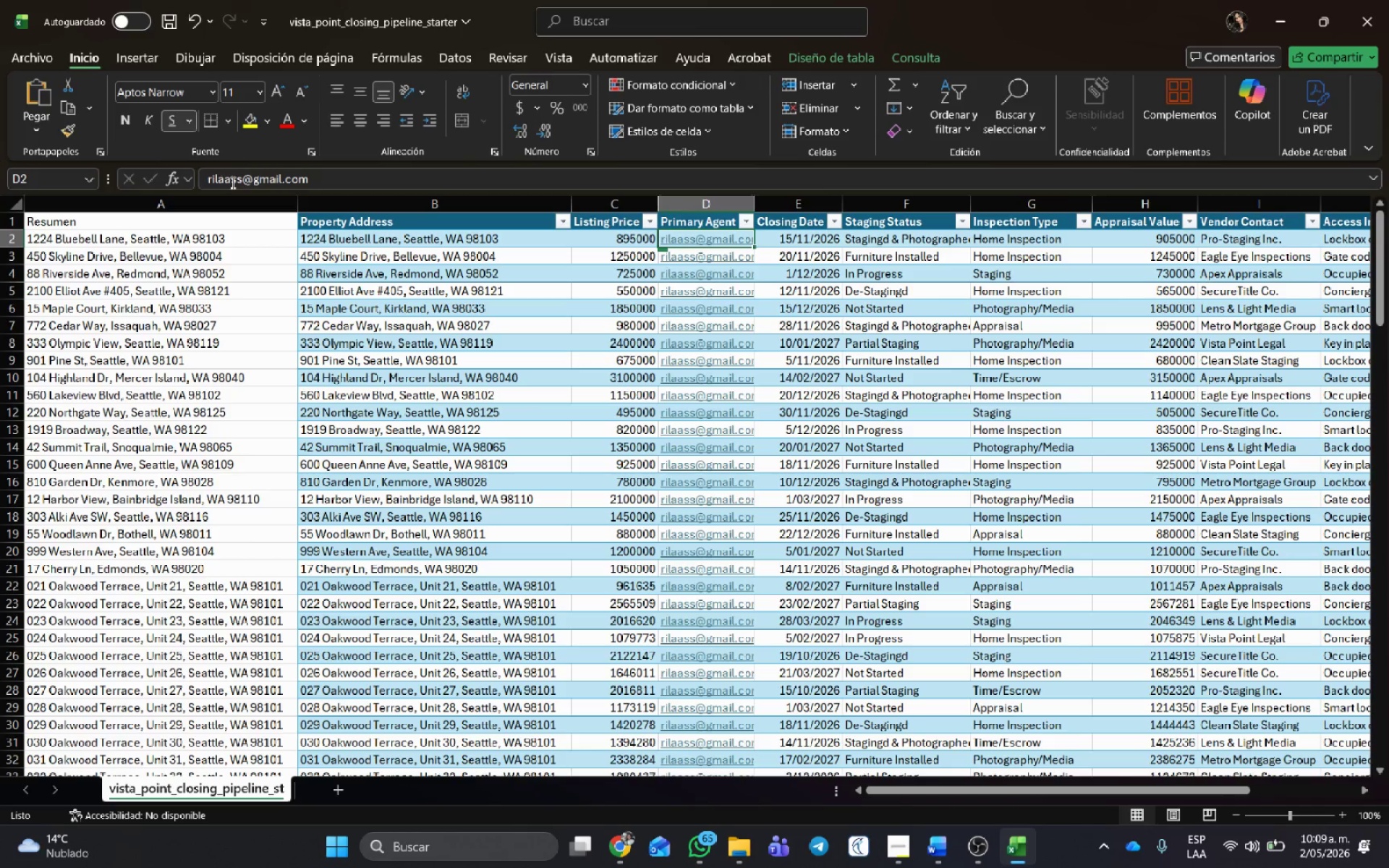 
left_click([237, 180])
 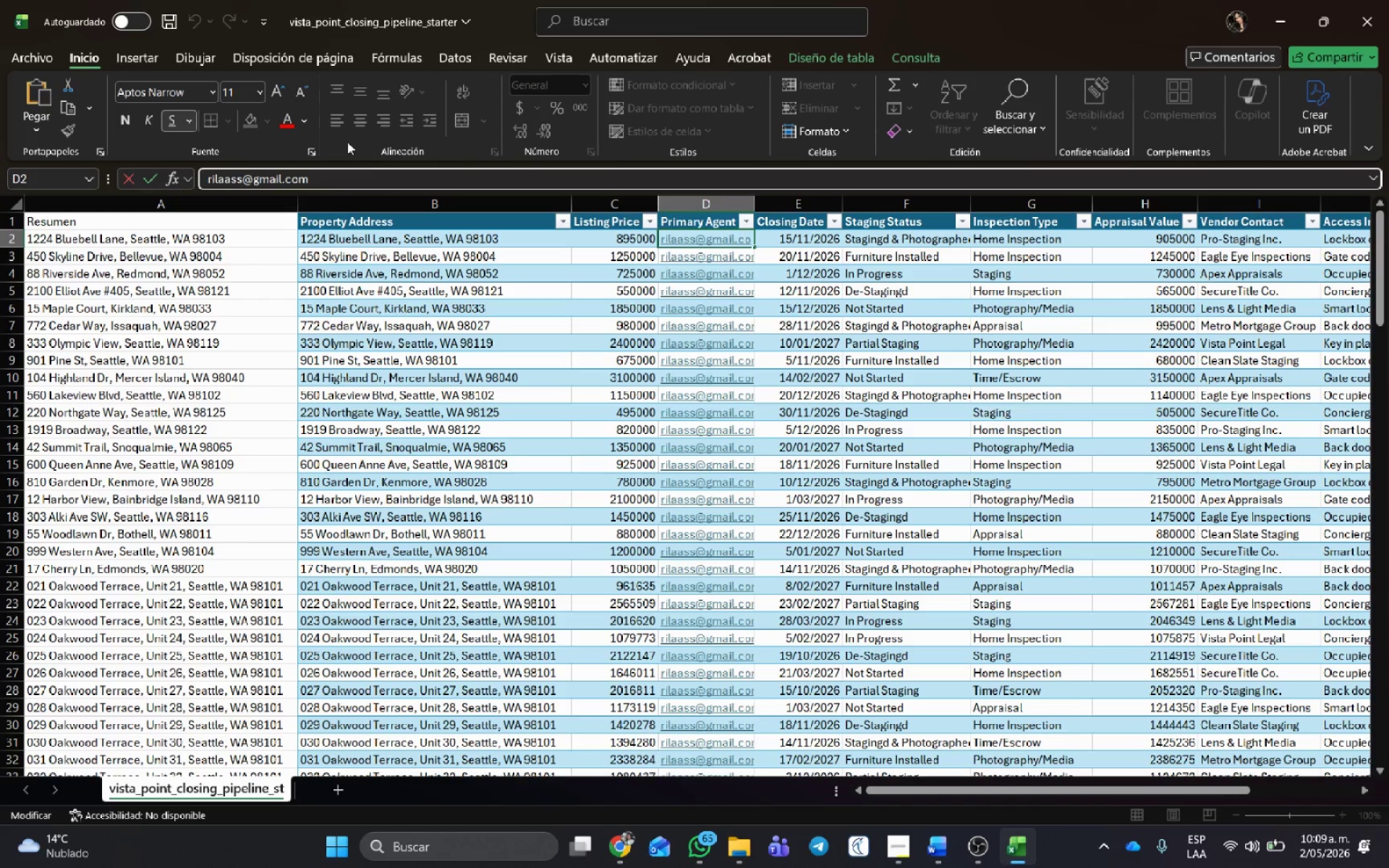 
key(E)
 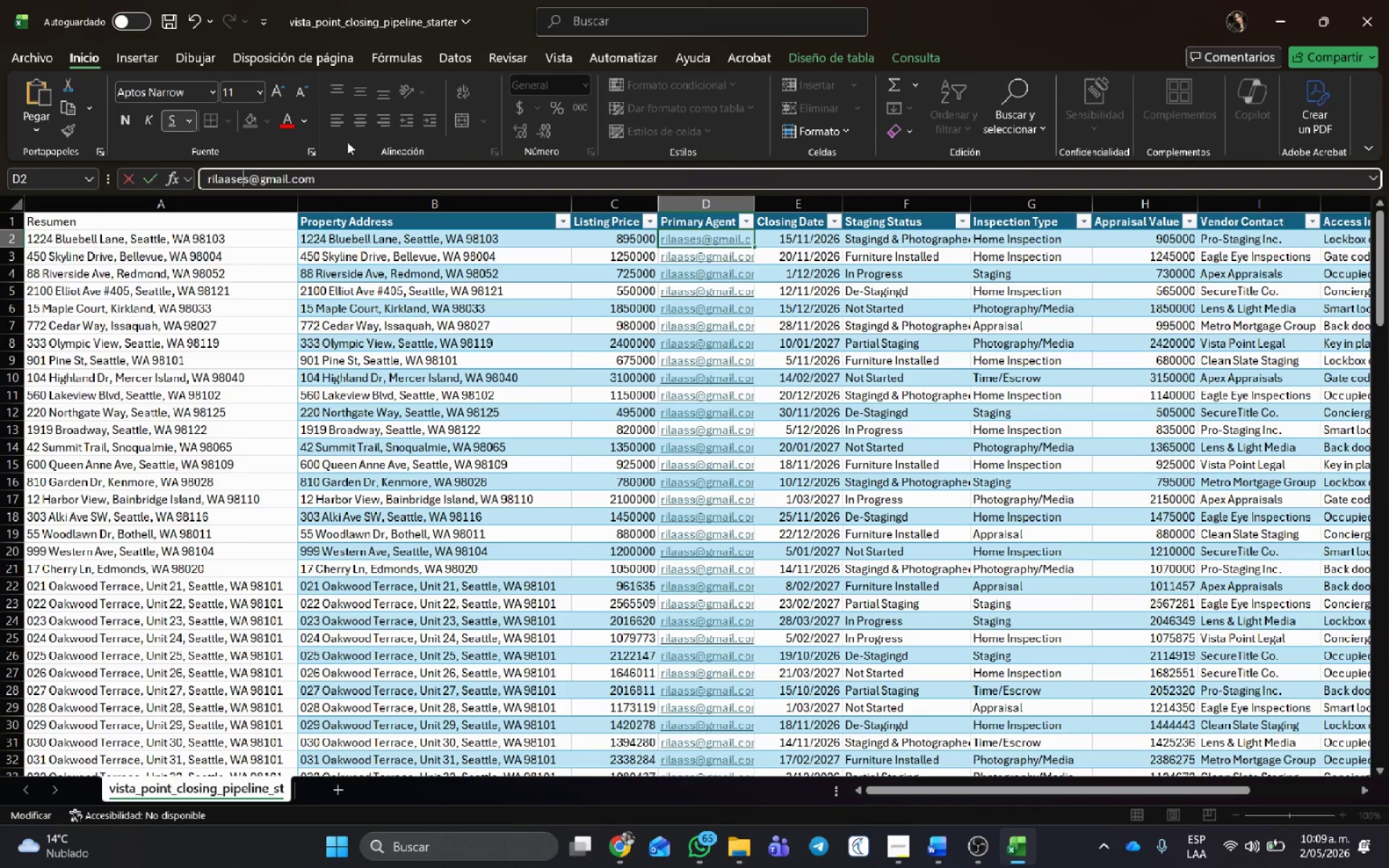 
key(Enter)
 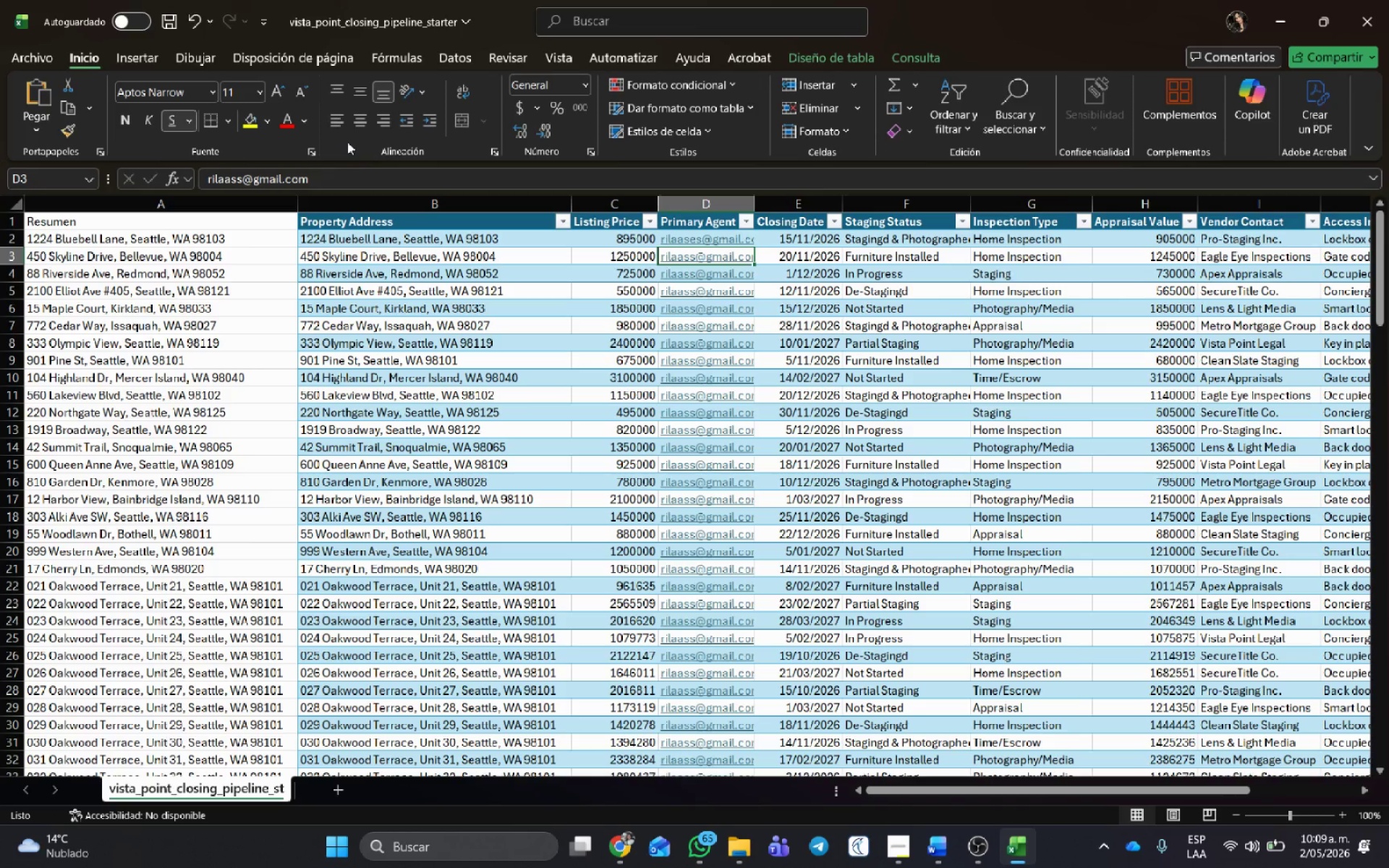 
key(ArrowUp)
 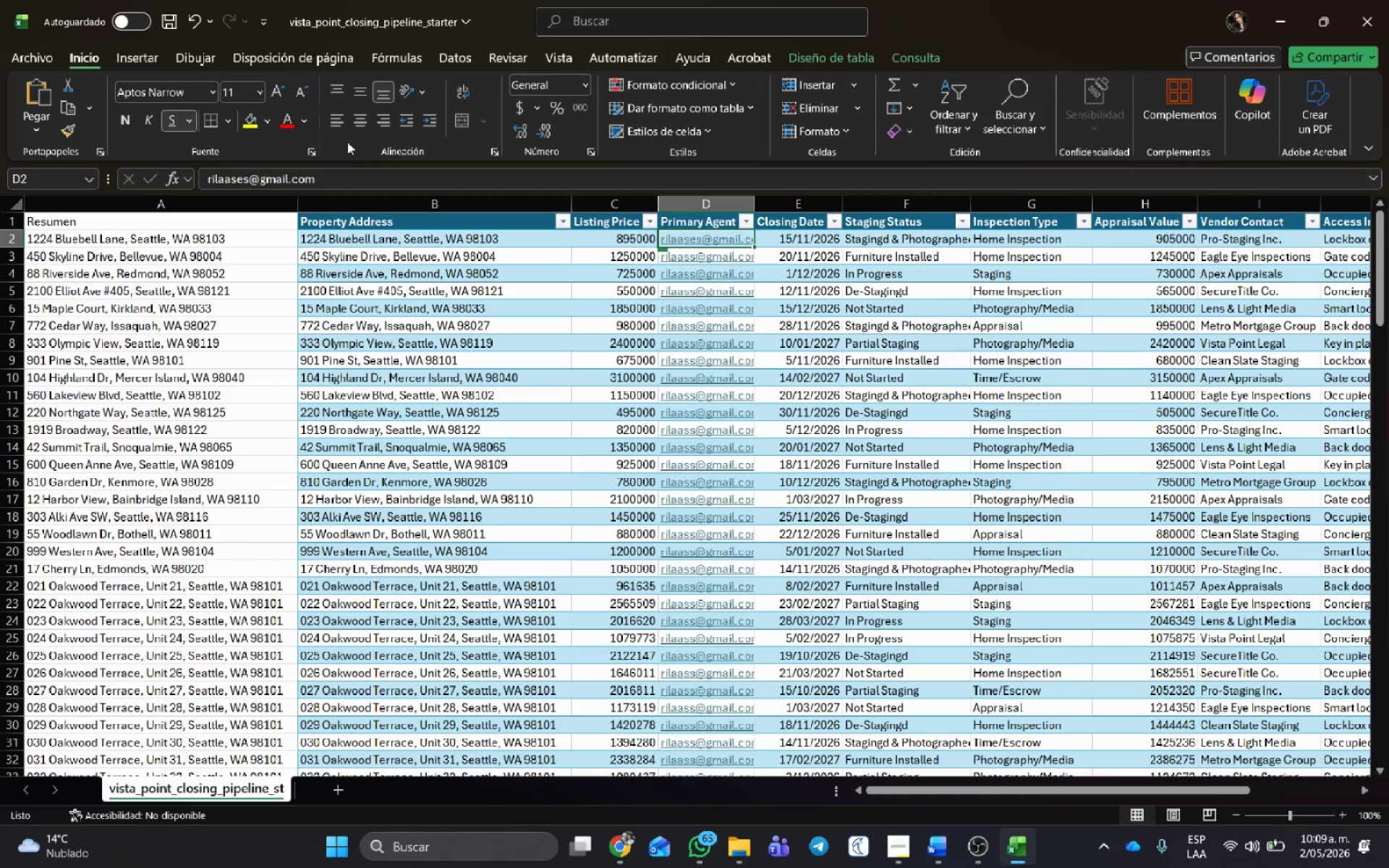 
key(Control+C)
 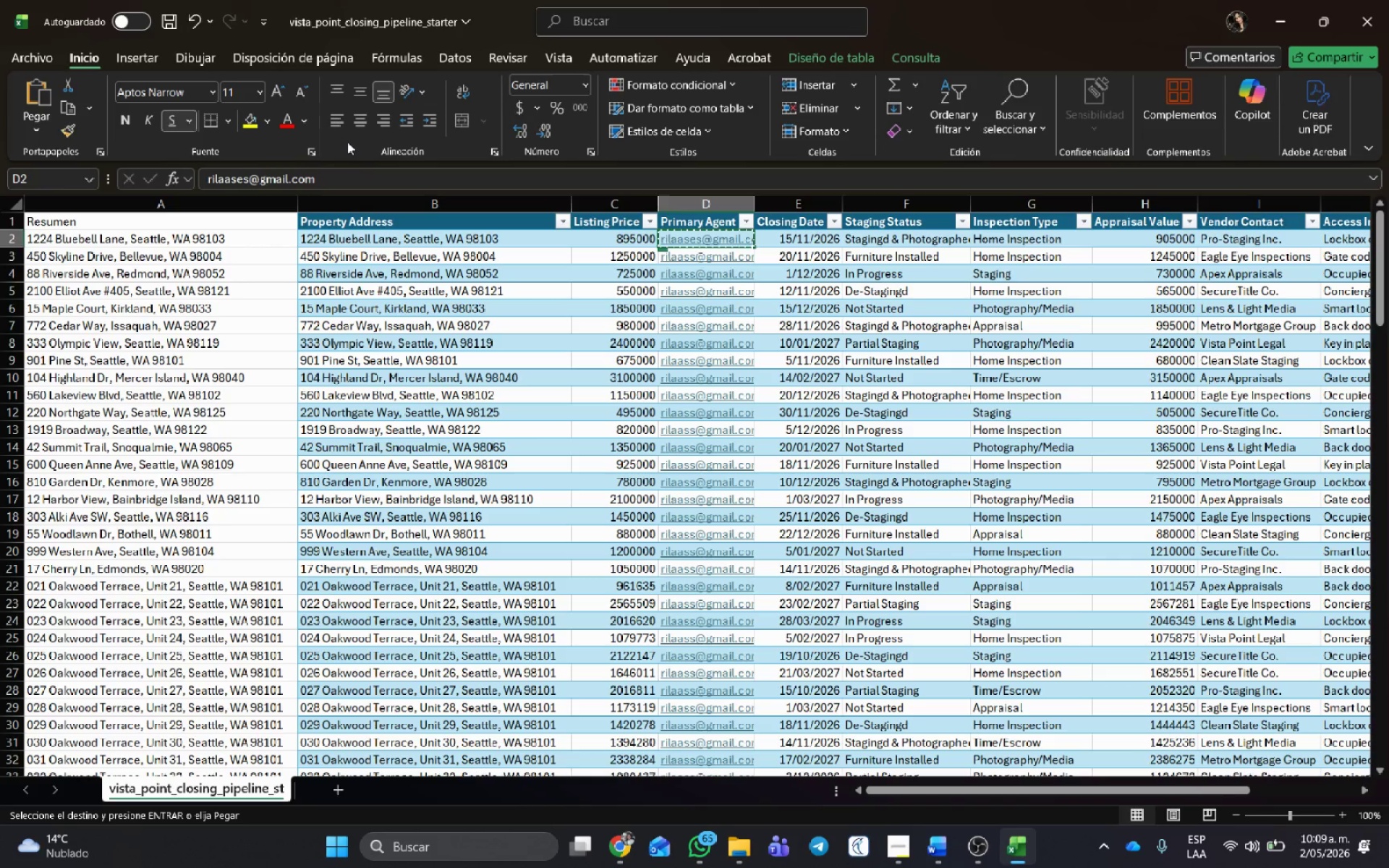 
key(ArrowDown)
 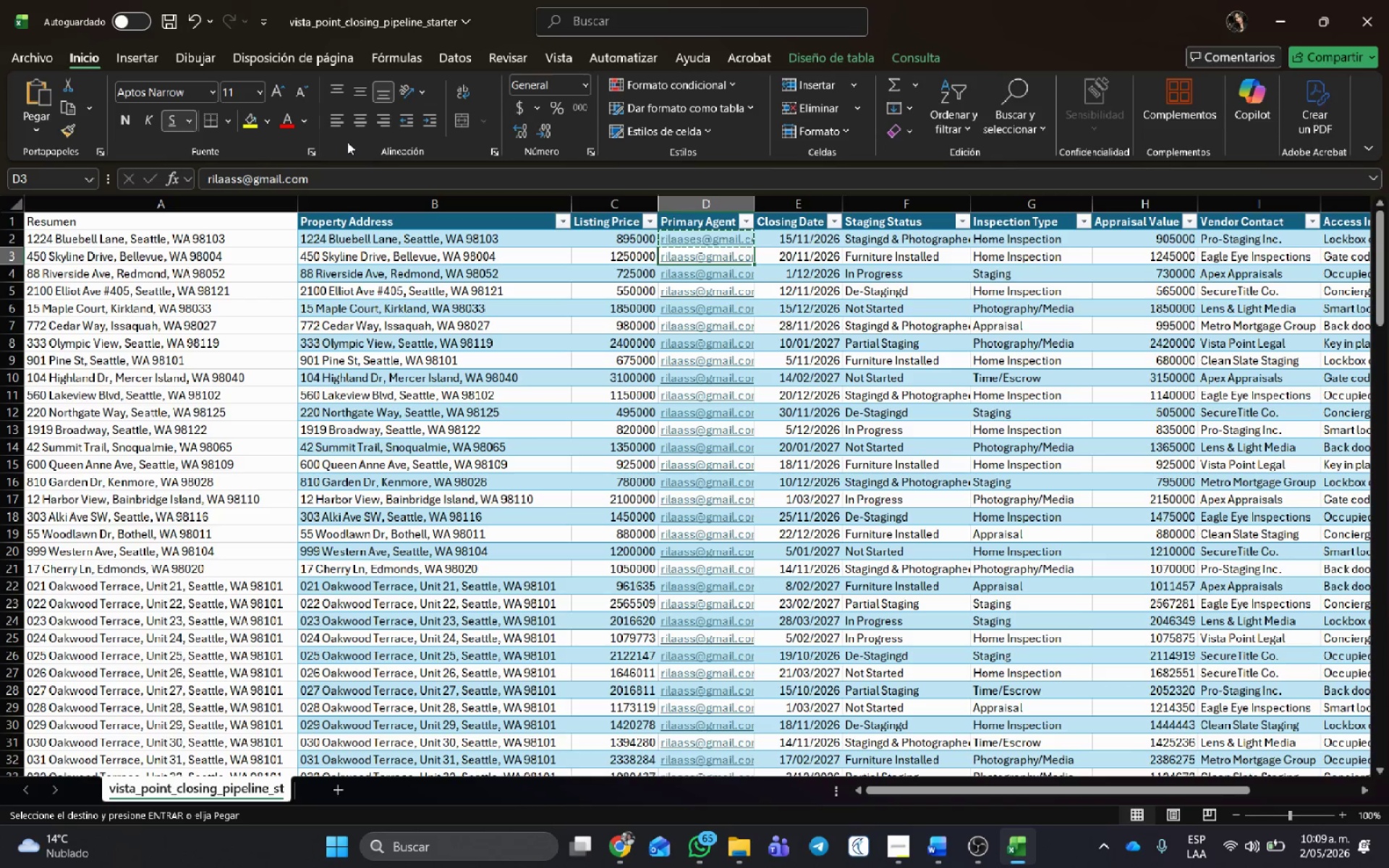 
key(Control+Shift+ArrowDown)
 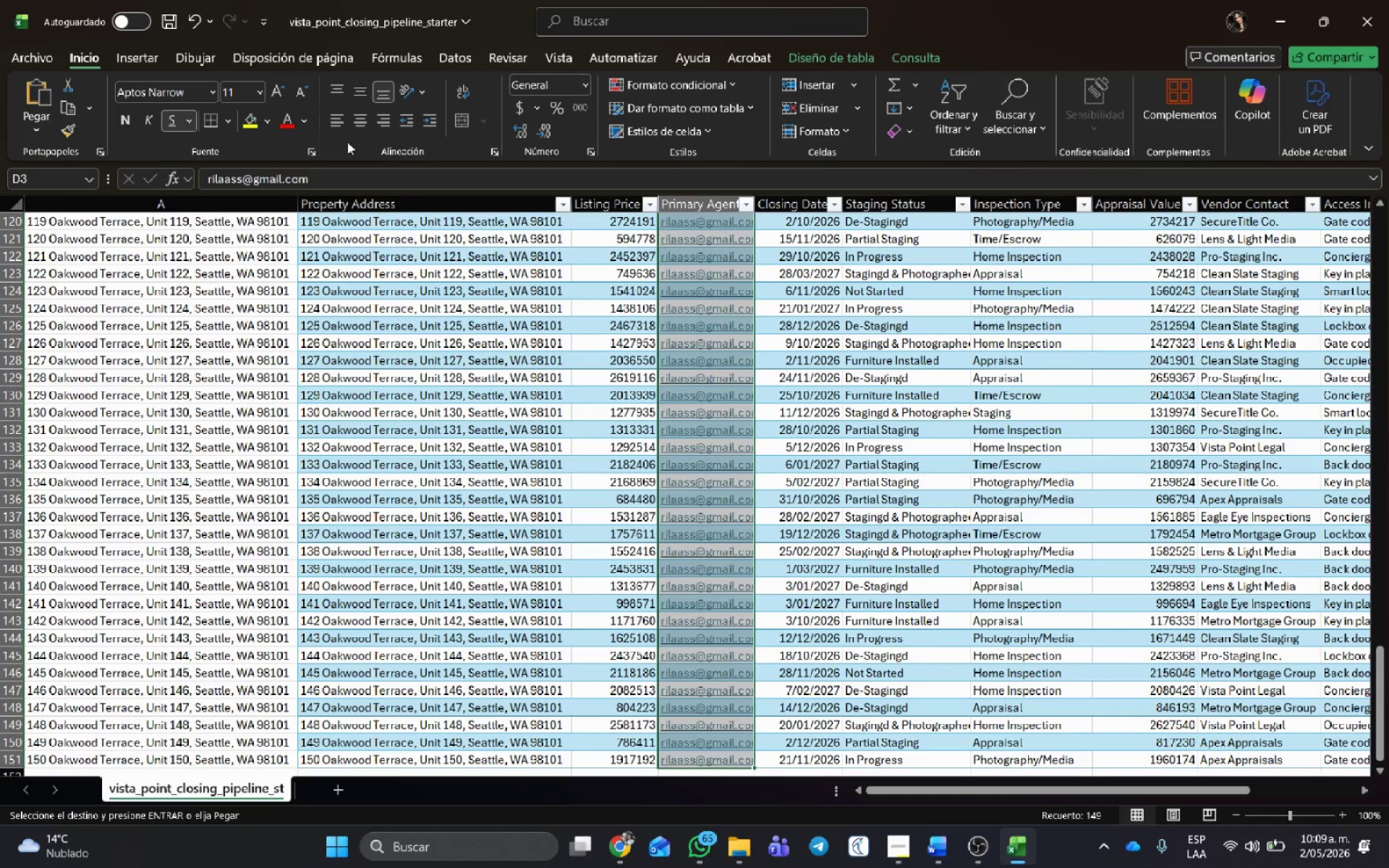 
key(Control+V)
 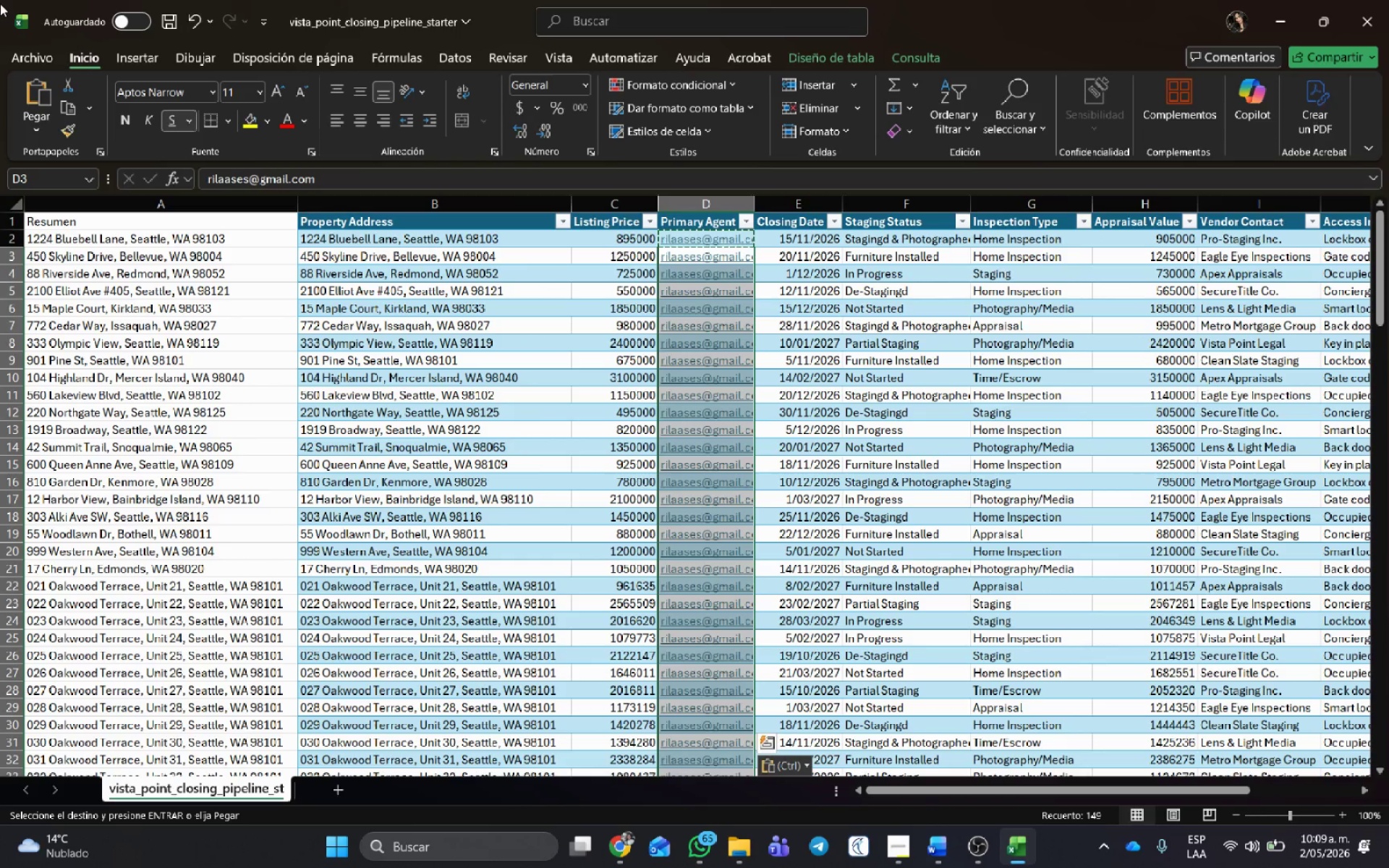 
wait(5.95)
 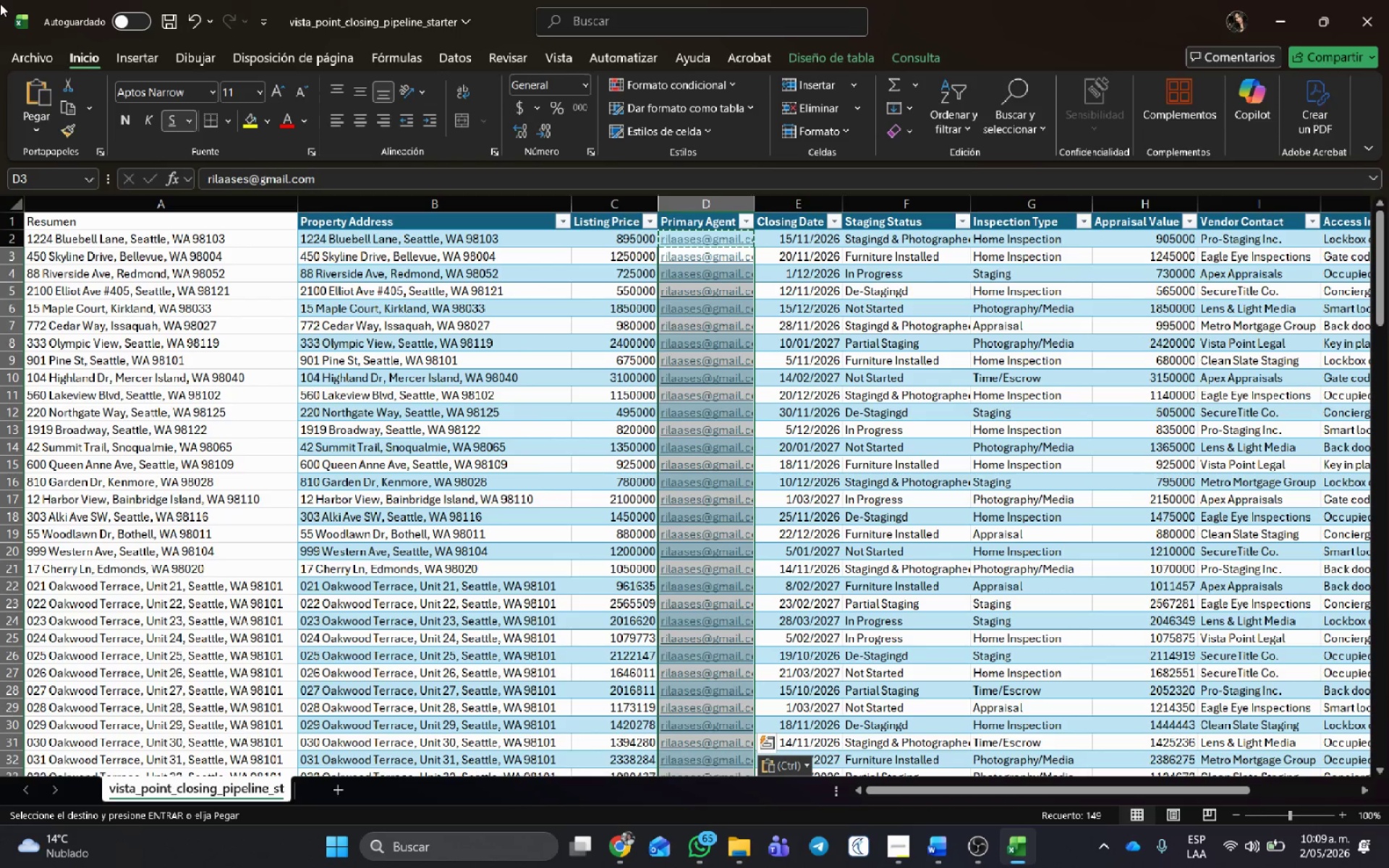 
left_click([617, 852])
 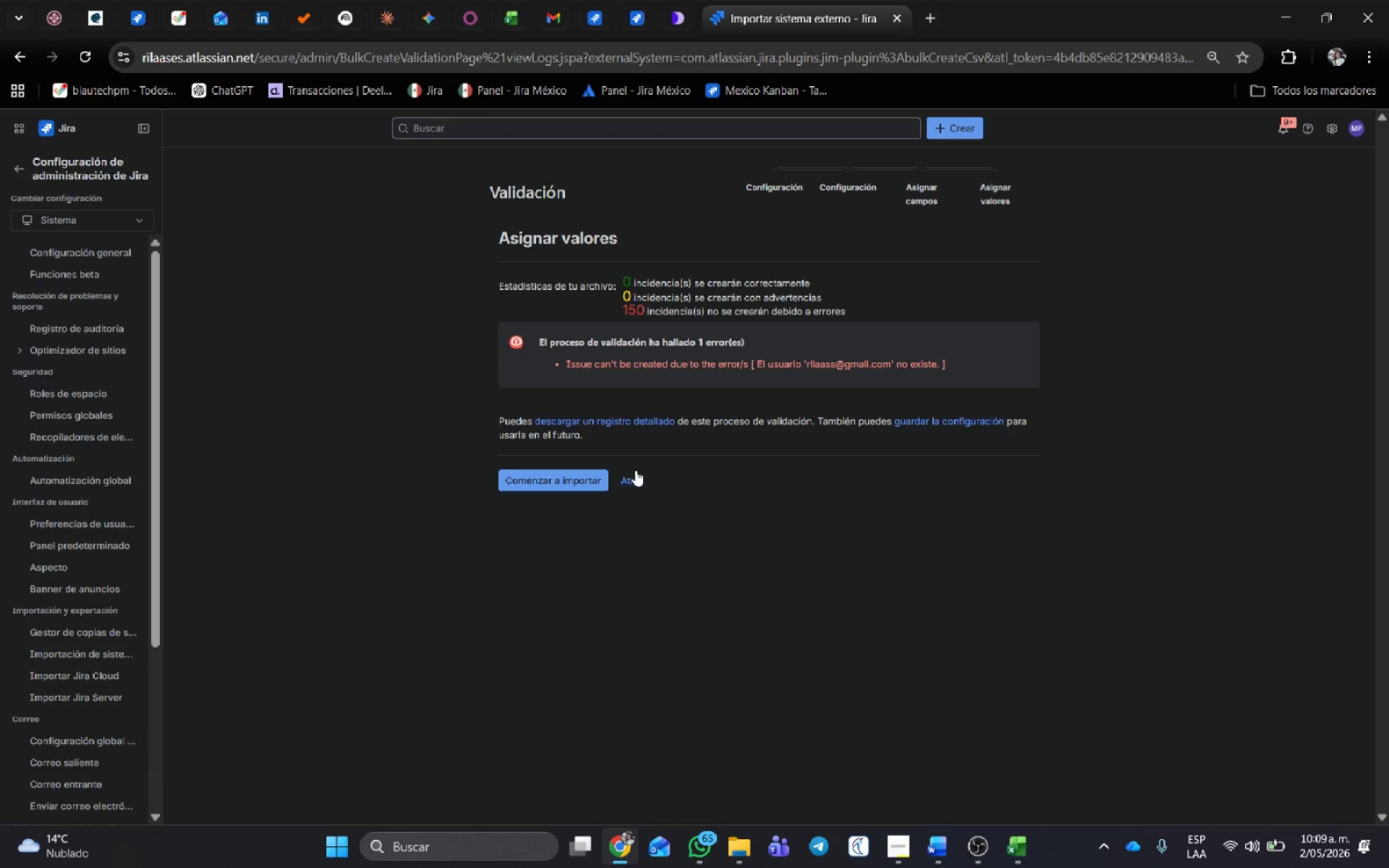 
left_click([635, 475])
 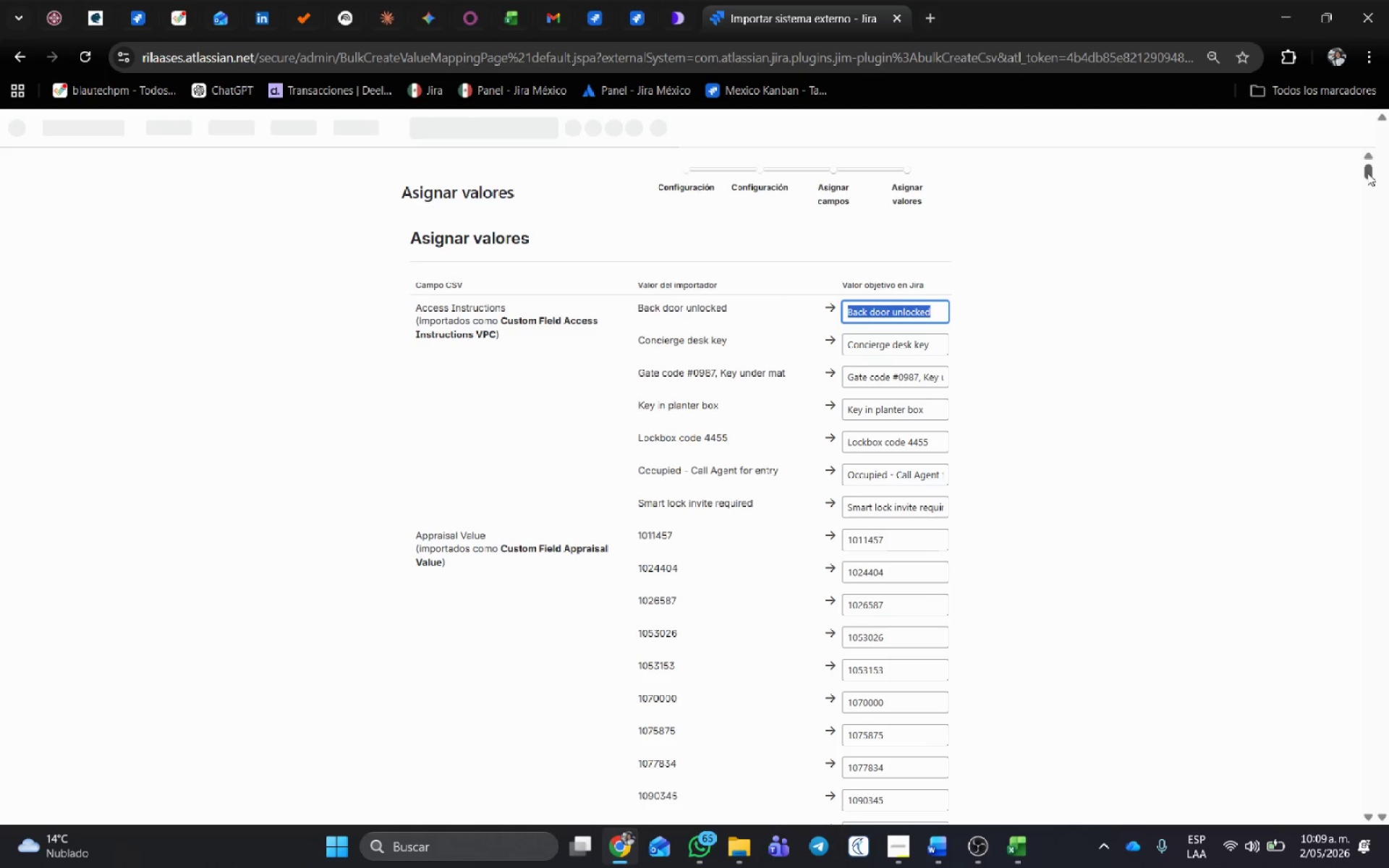 
wait(5.2)
 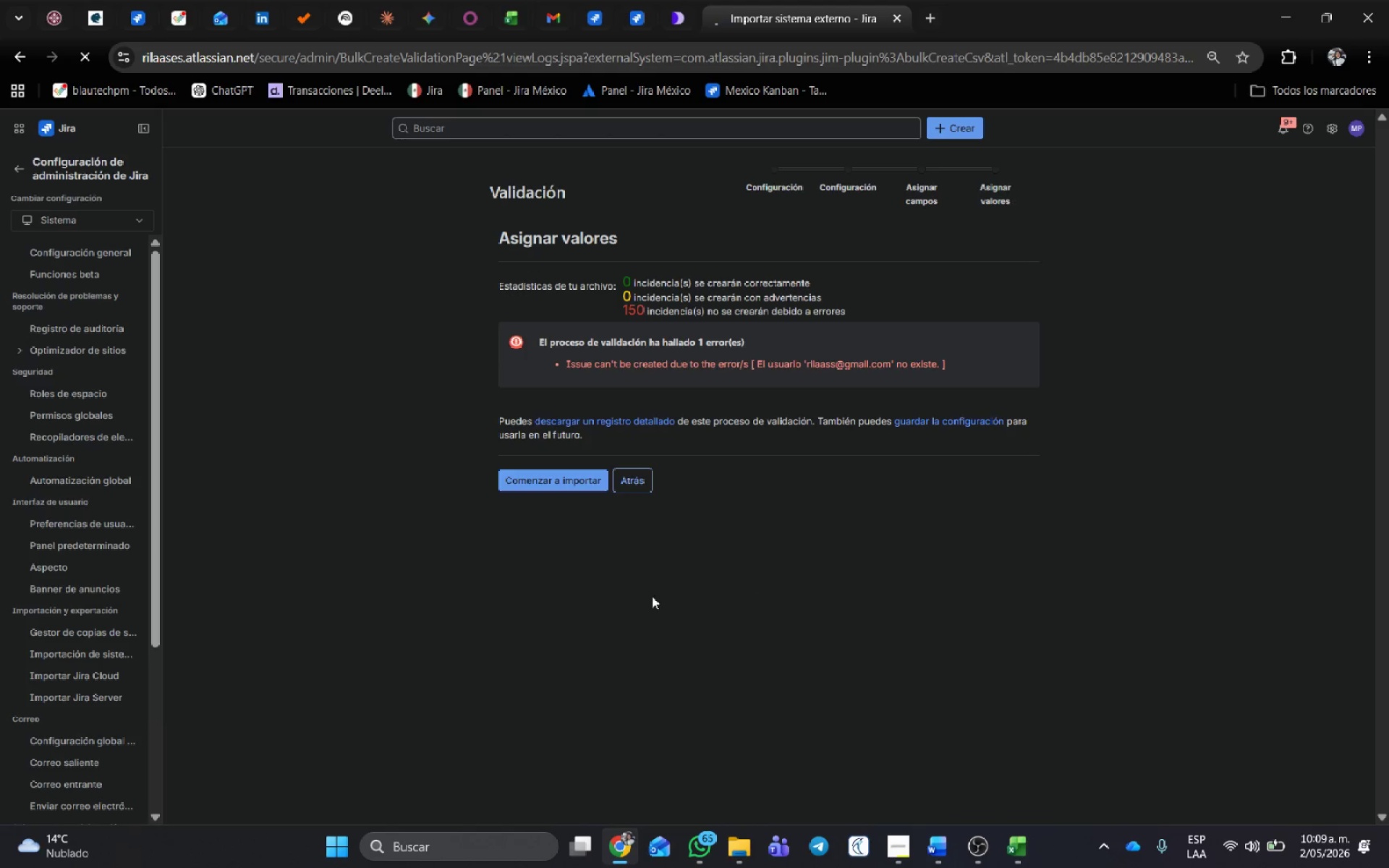 
left_click_drag(start_coordinate=[1367, 173], to_coordinate=[1388, 493])
 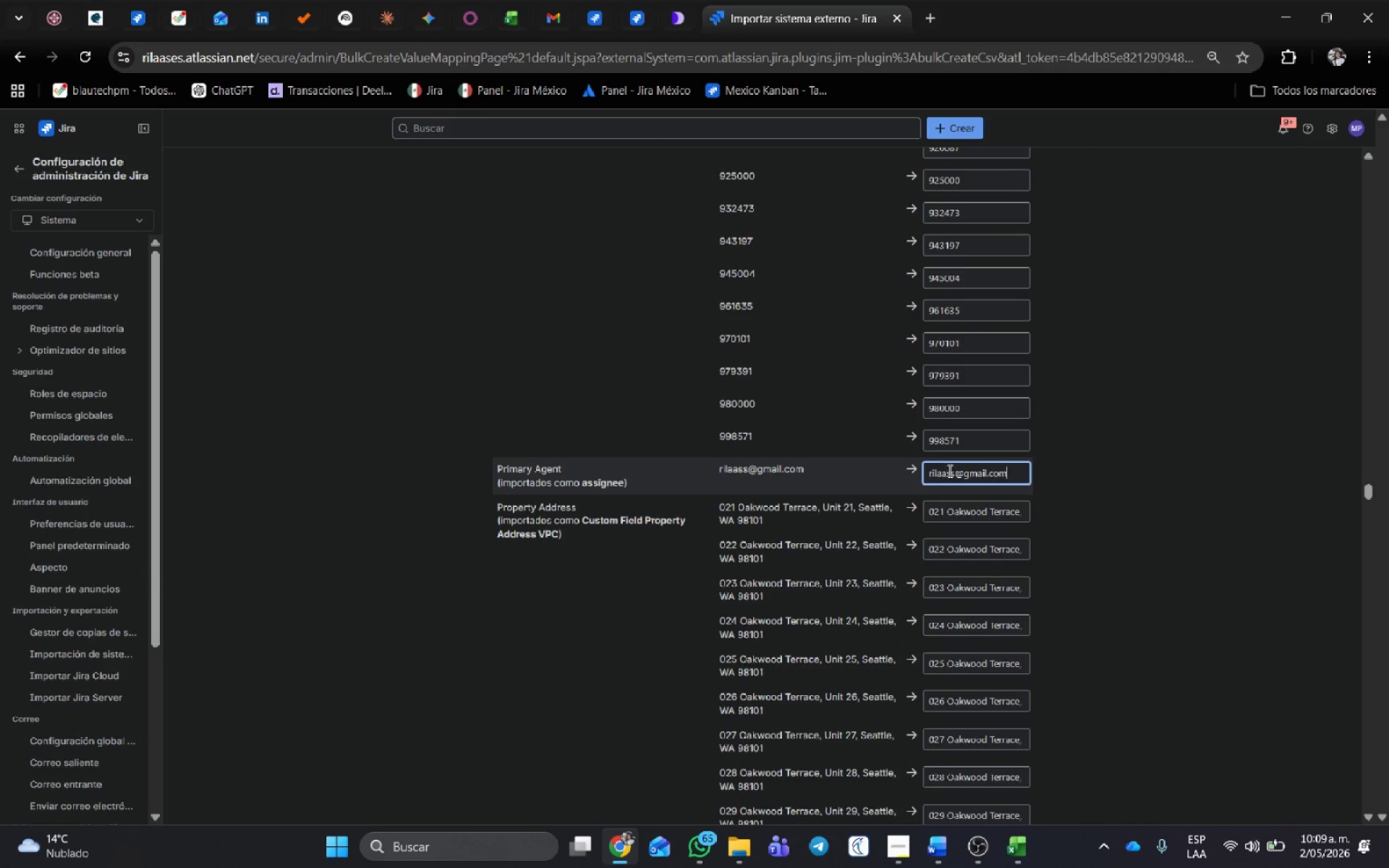 
key(E)
 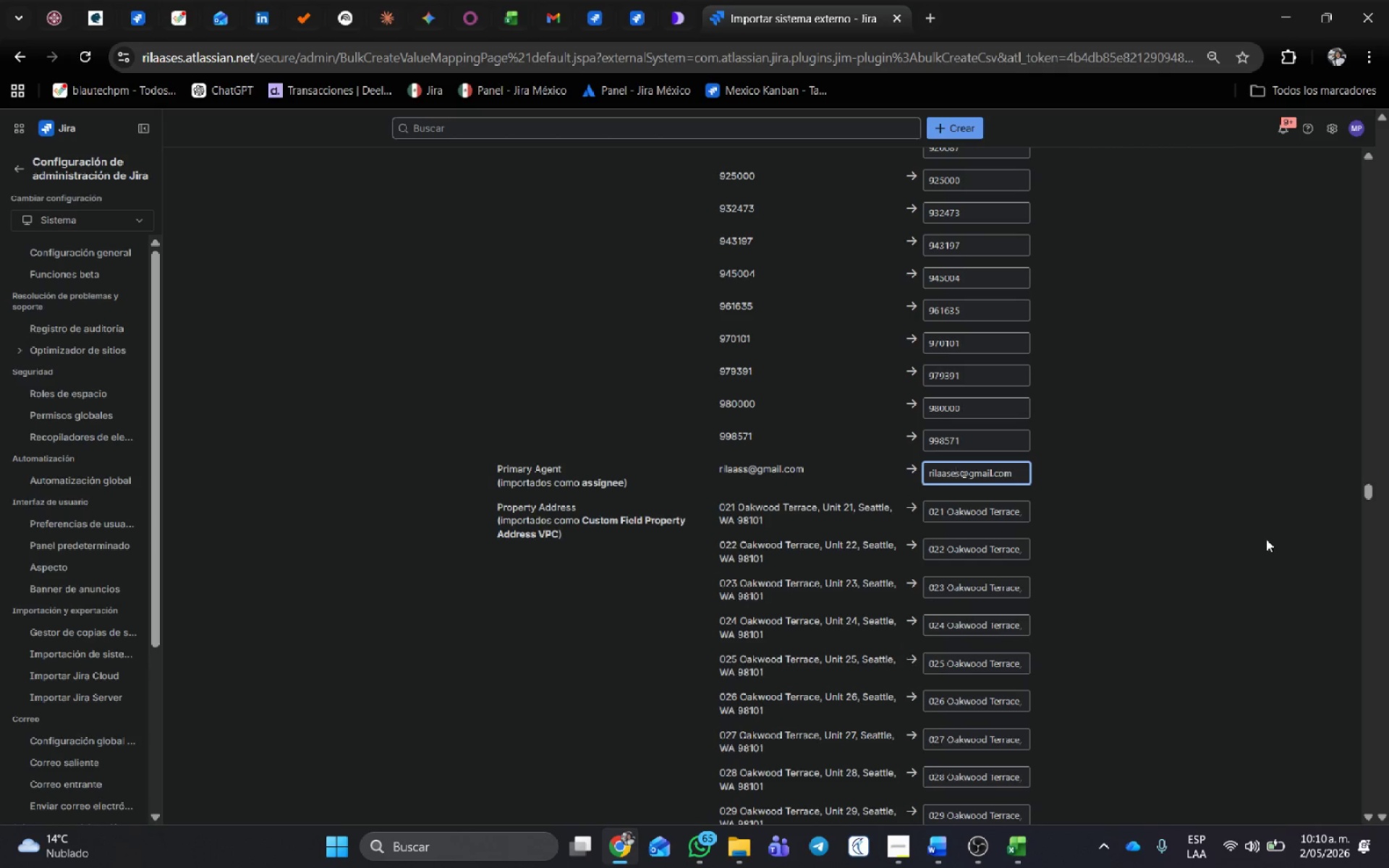 
left_click_drag(start_coordinate=[1367, 491], to_coordinate=[1388, 822])
 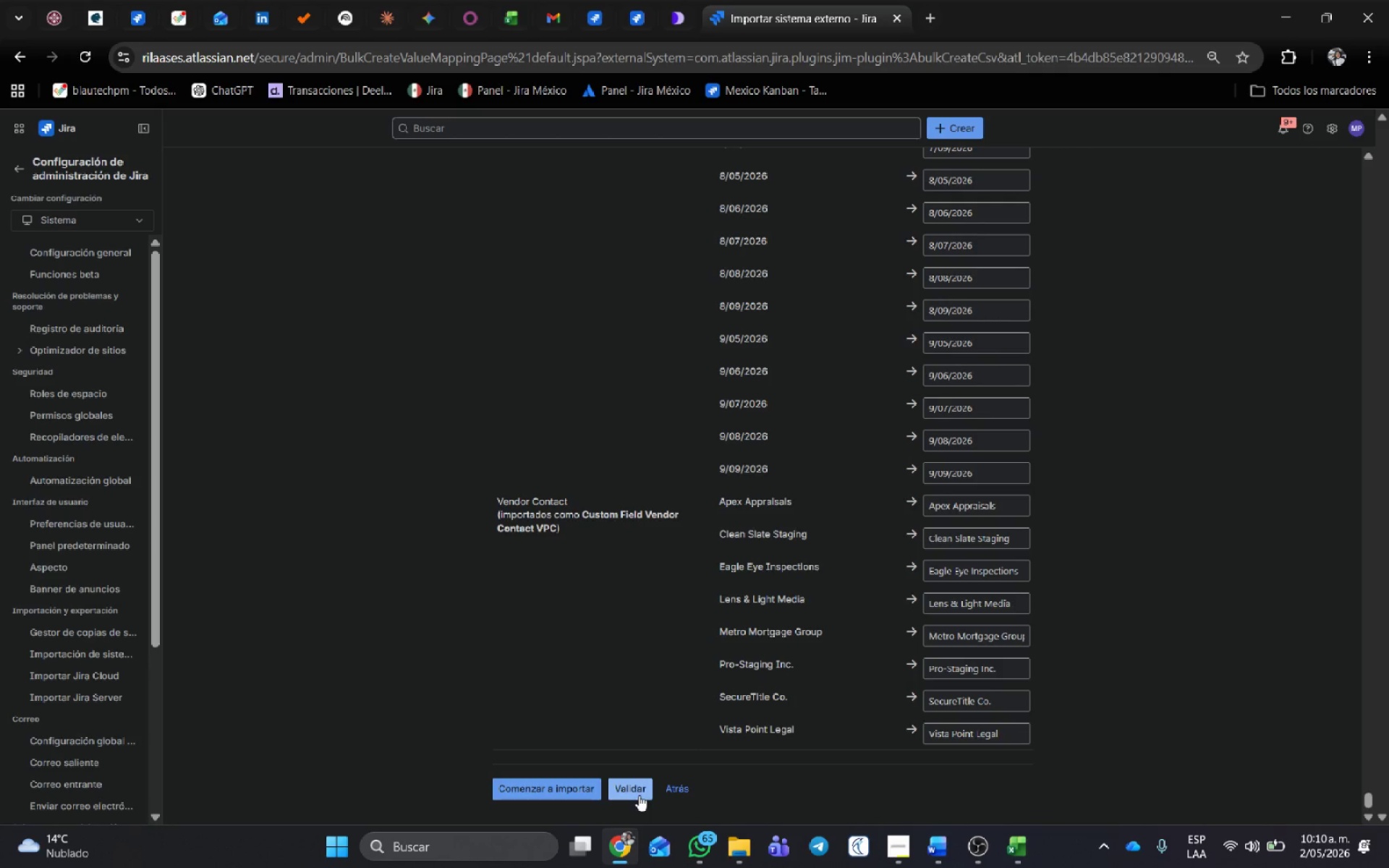 
left_click([639, 795])
 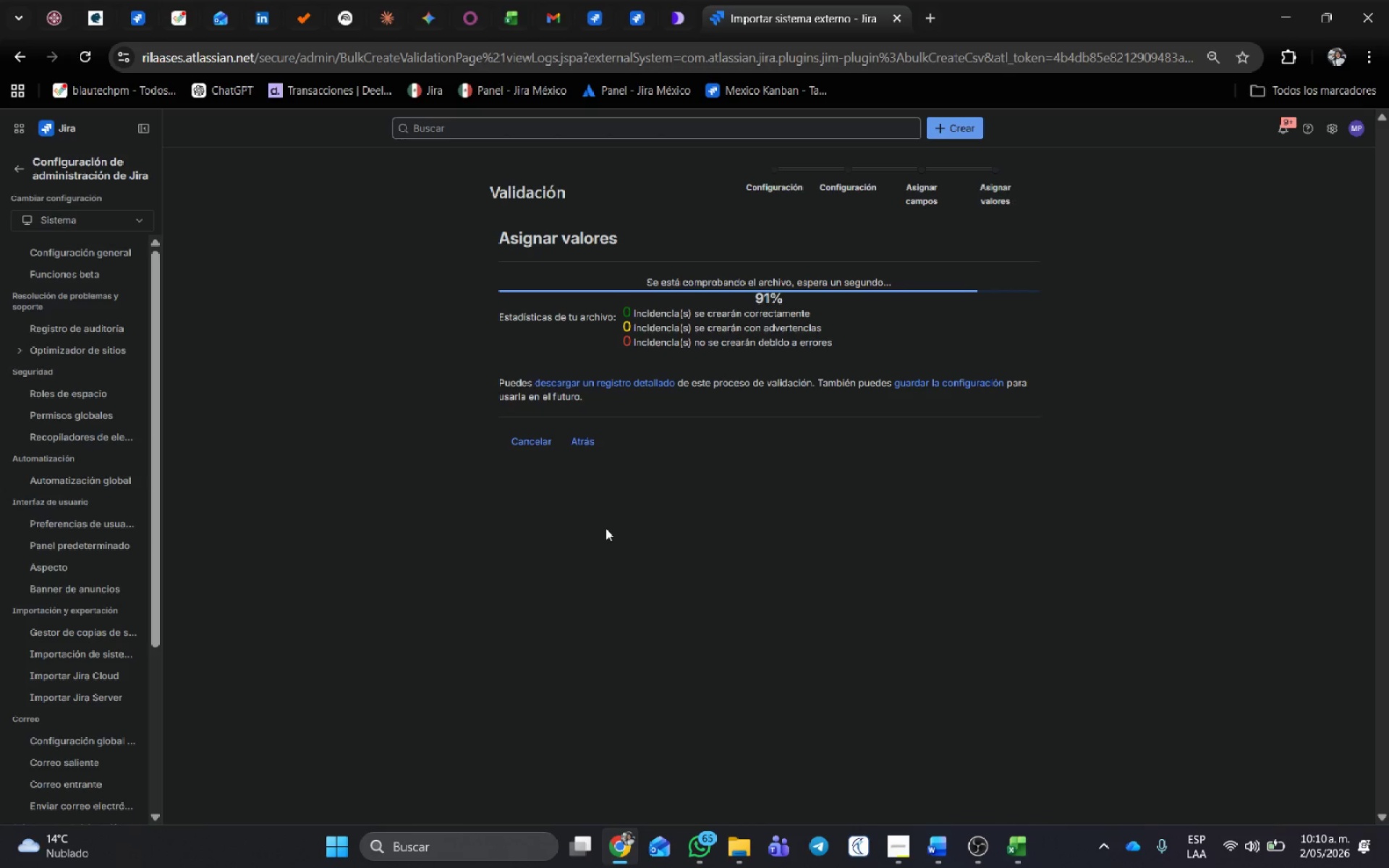 
wait(15.23)
 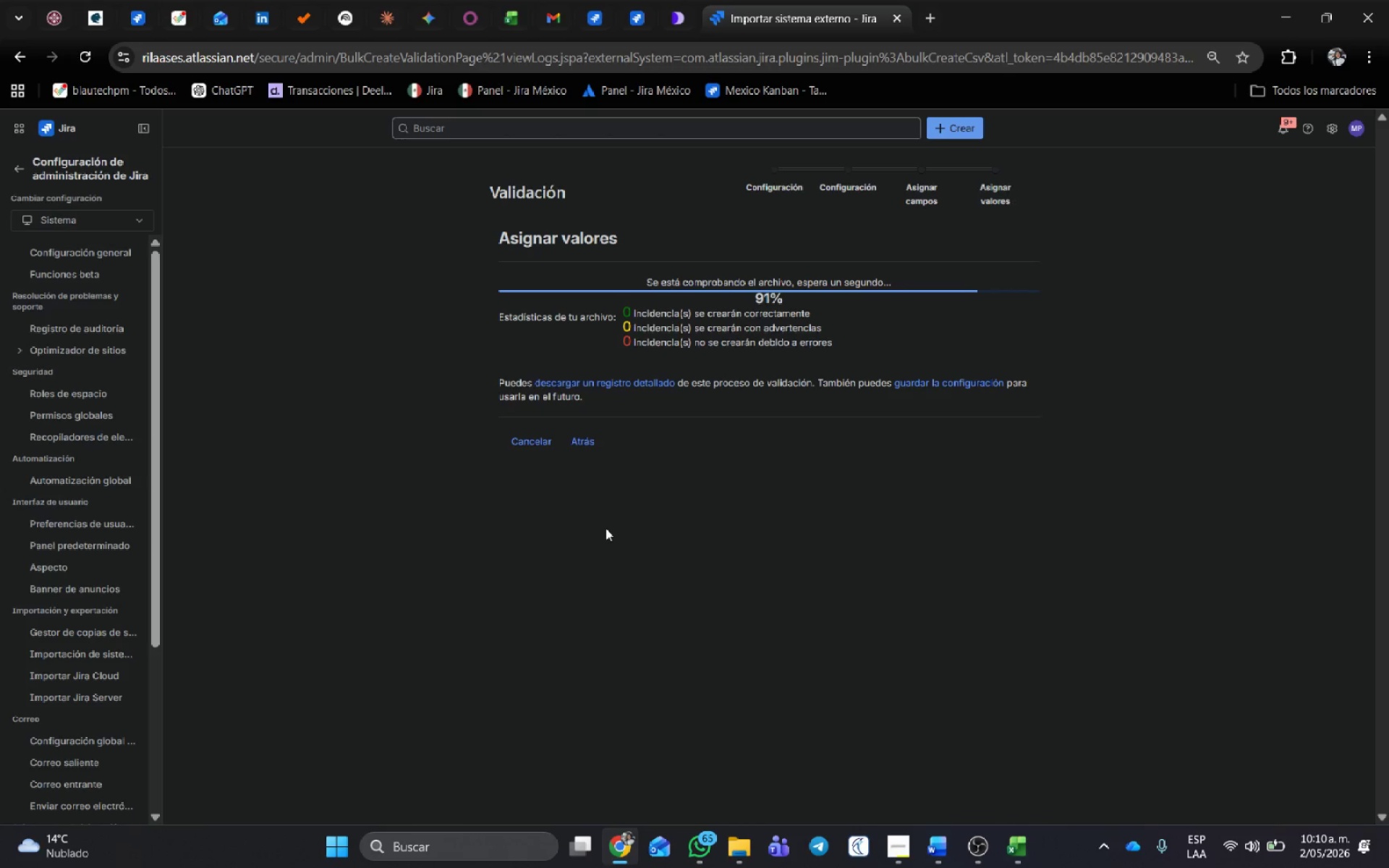 
left_click([544, 461])
 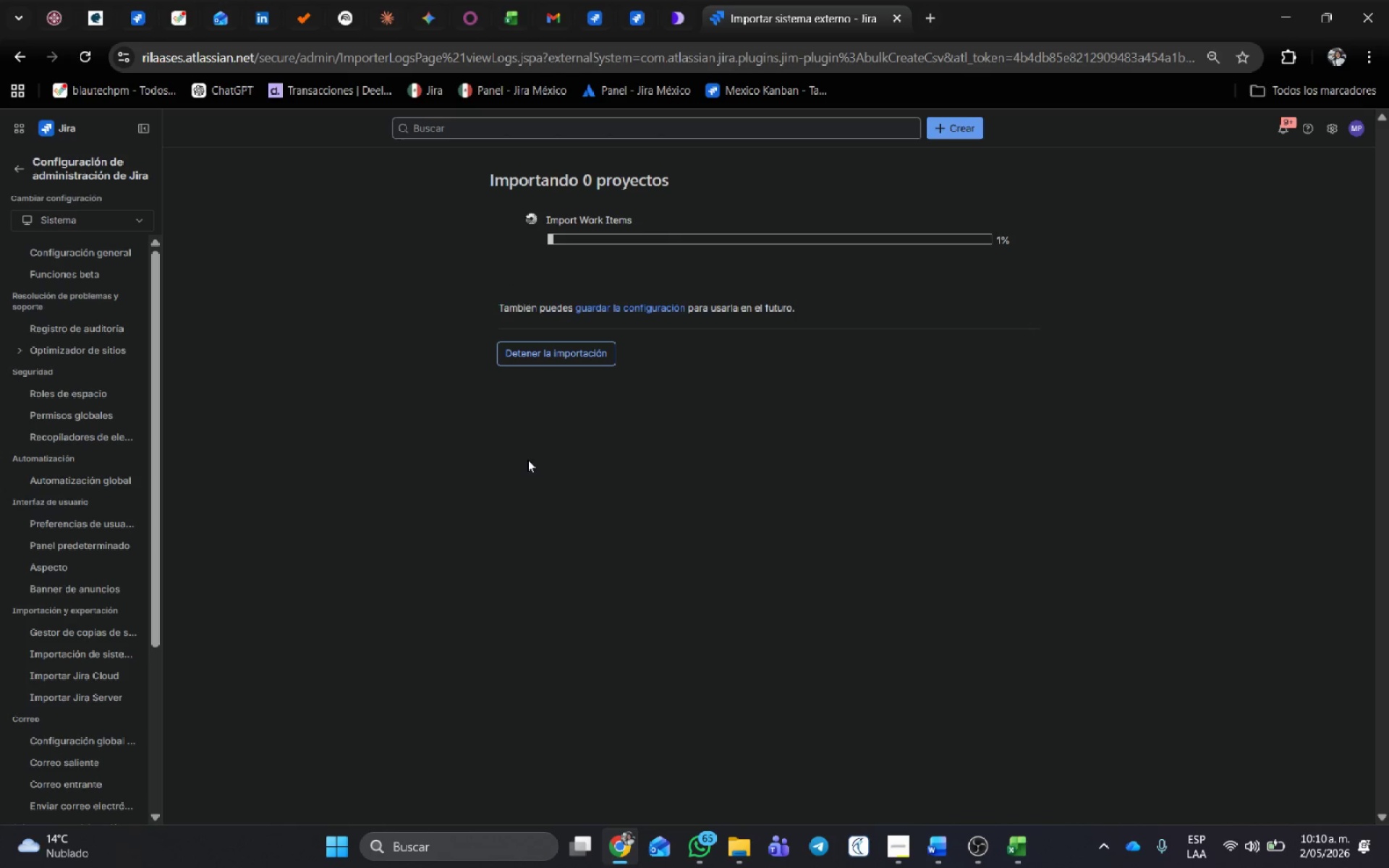 
left_click([906, 851])